 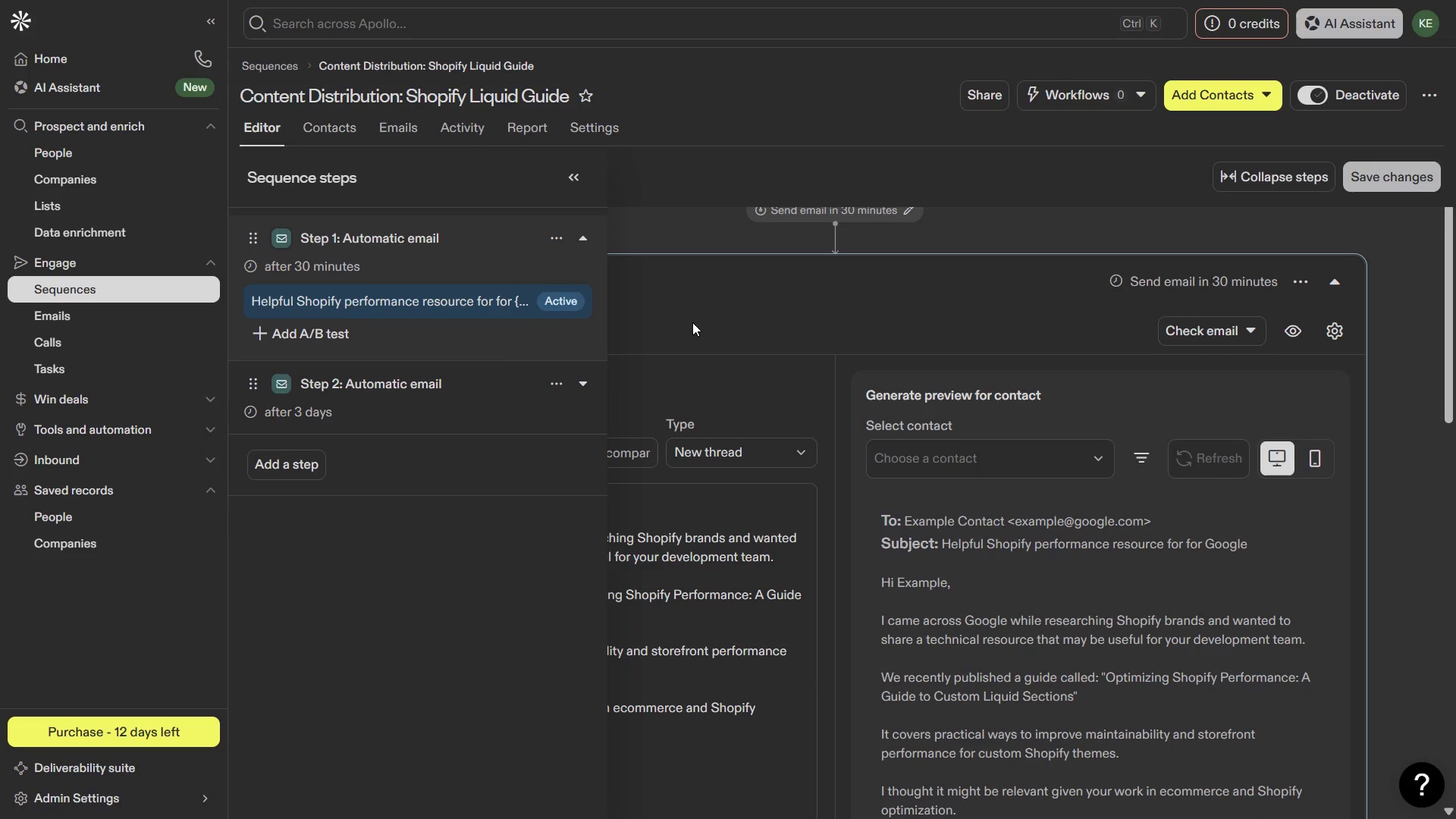 
left_click([585, 180])
 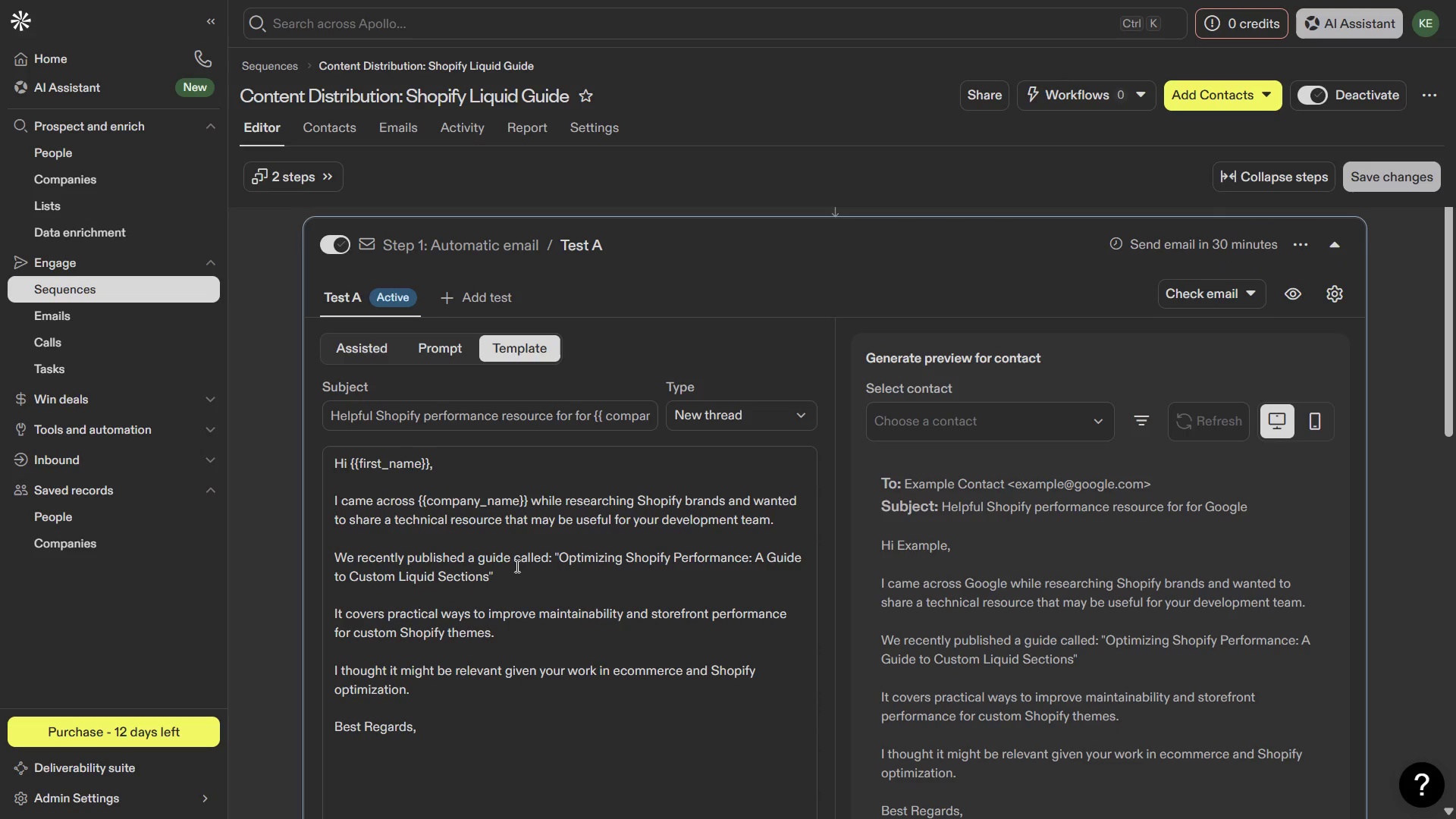 
wait(10.98)
 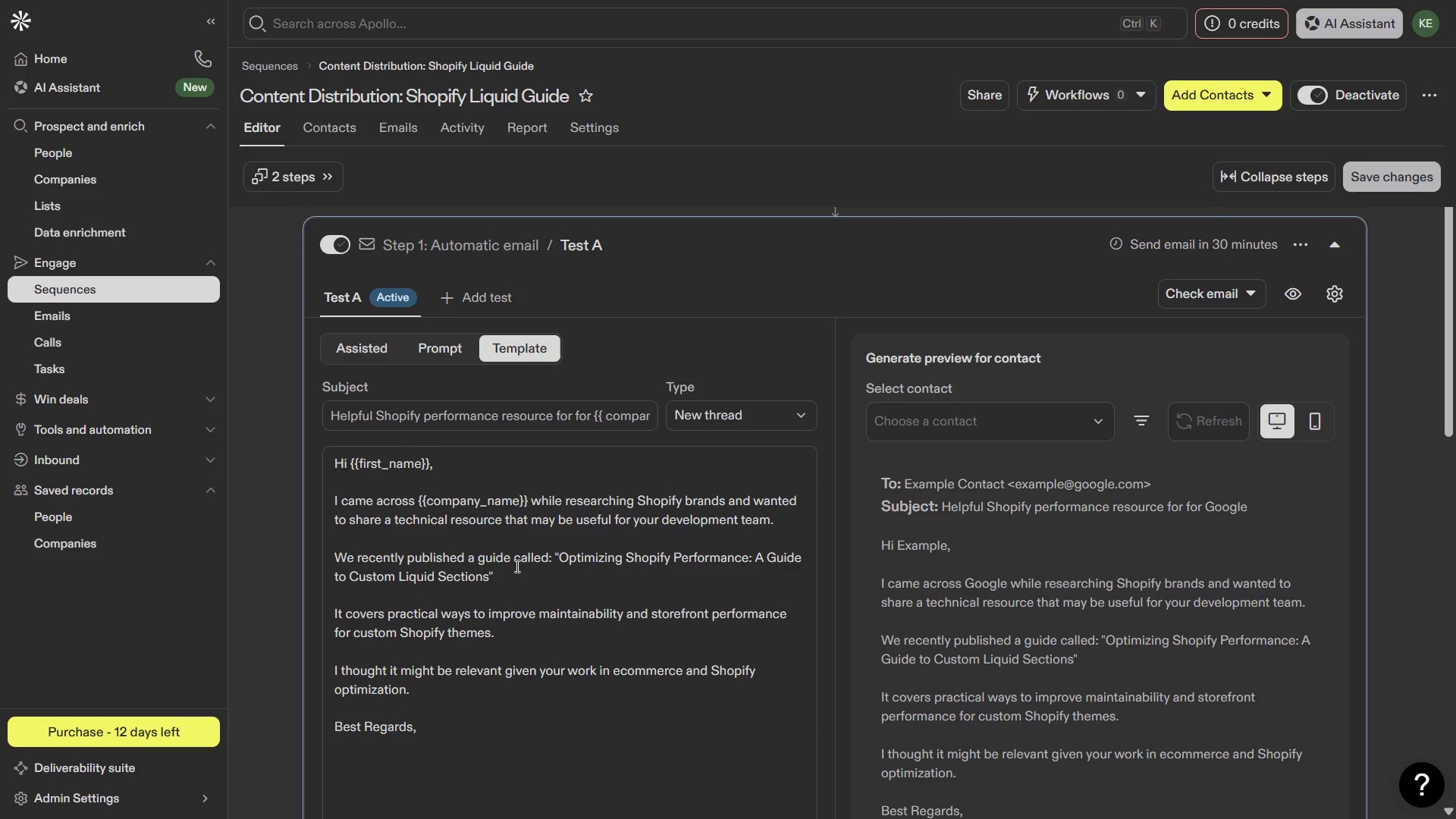 
key(PrintScreen)
 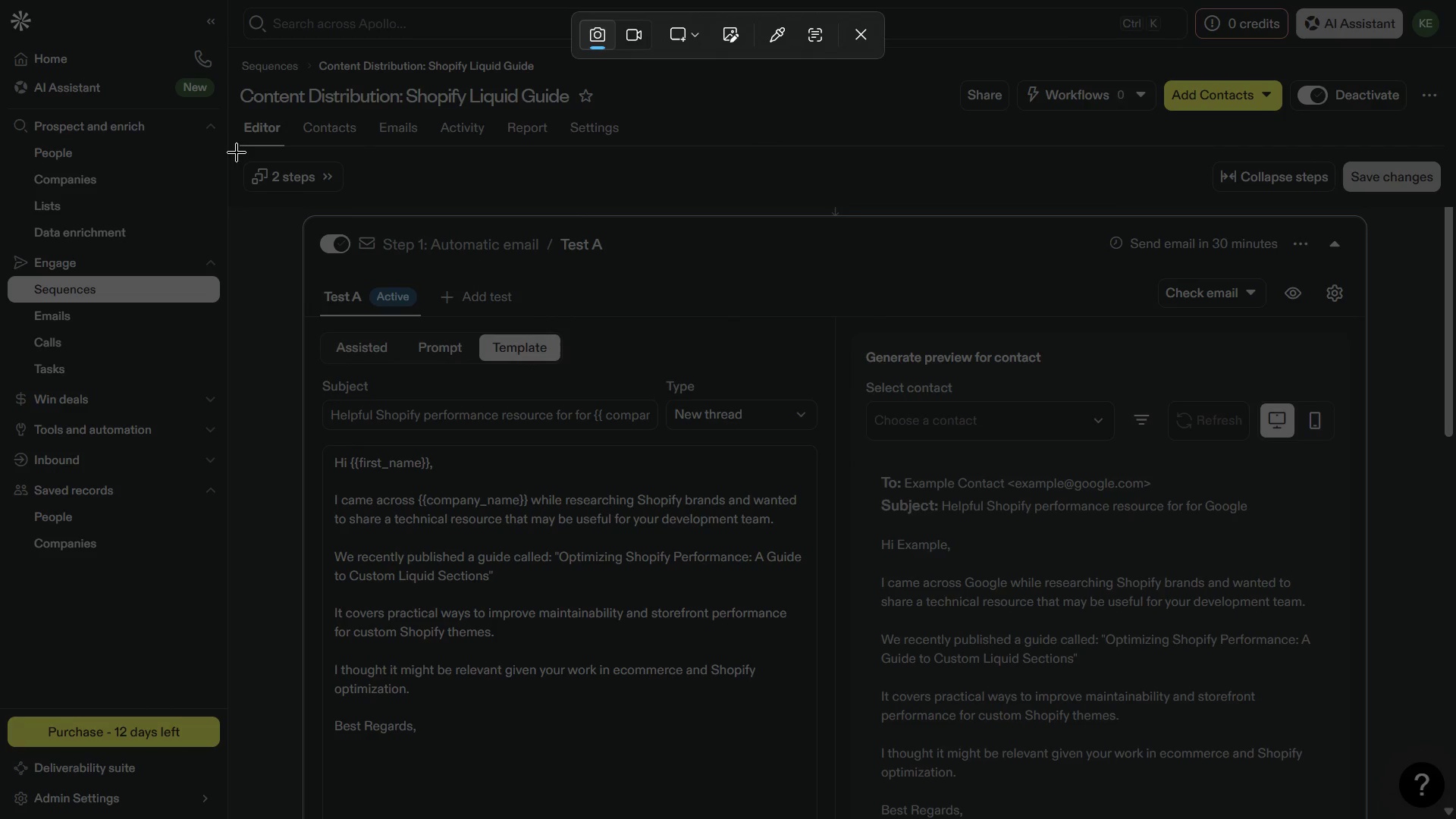 
left_click_drag(start_coordinate=[231, 152], to_coordinate=[834, 775])
 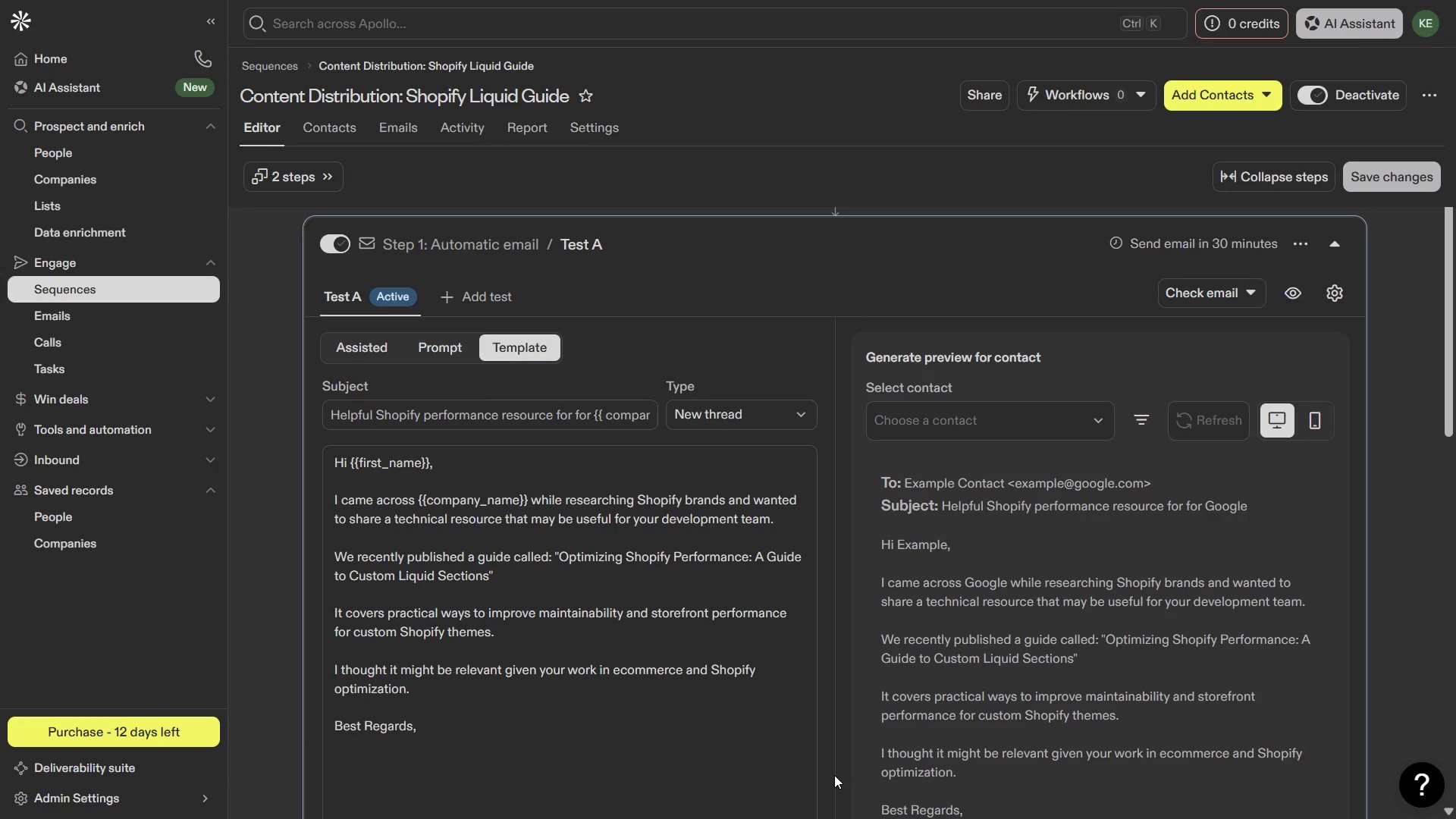 
key(Meta+1)
 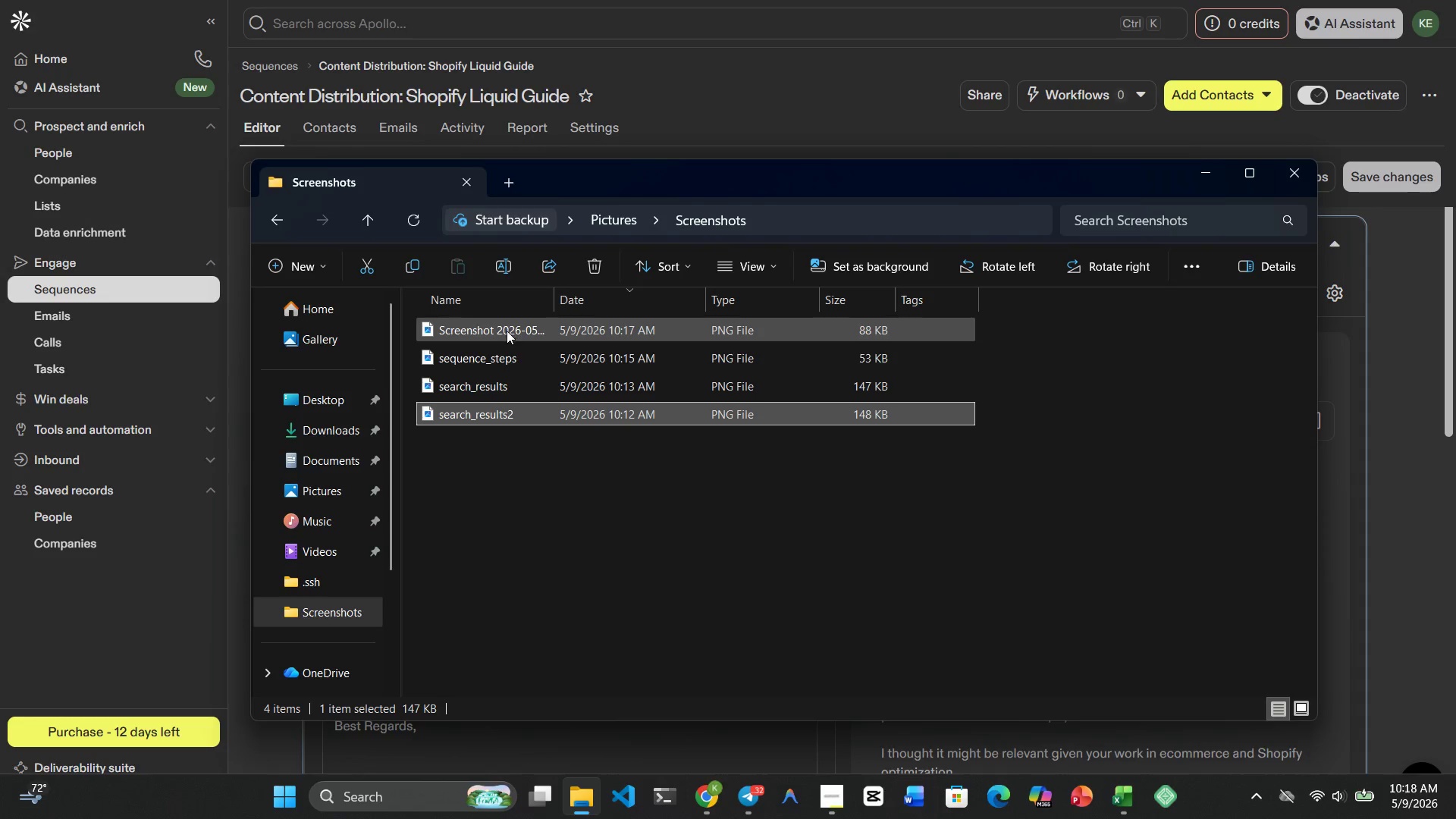 
left_click([500, 334])
 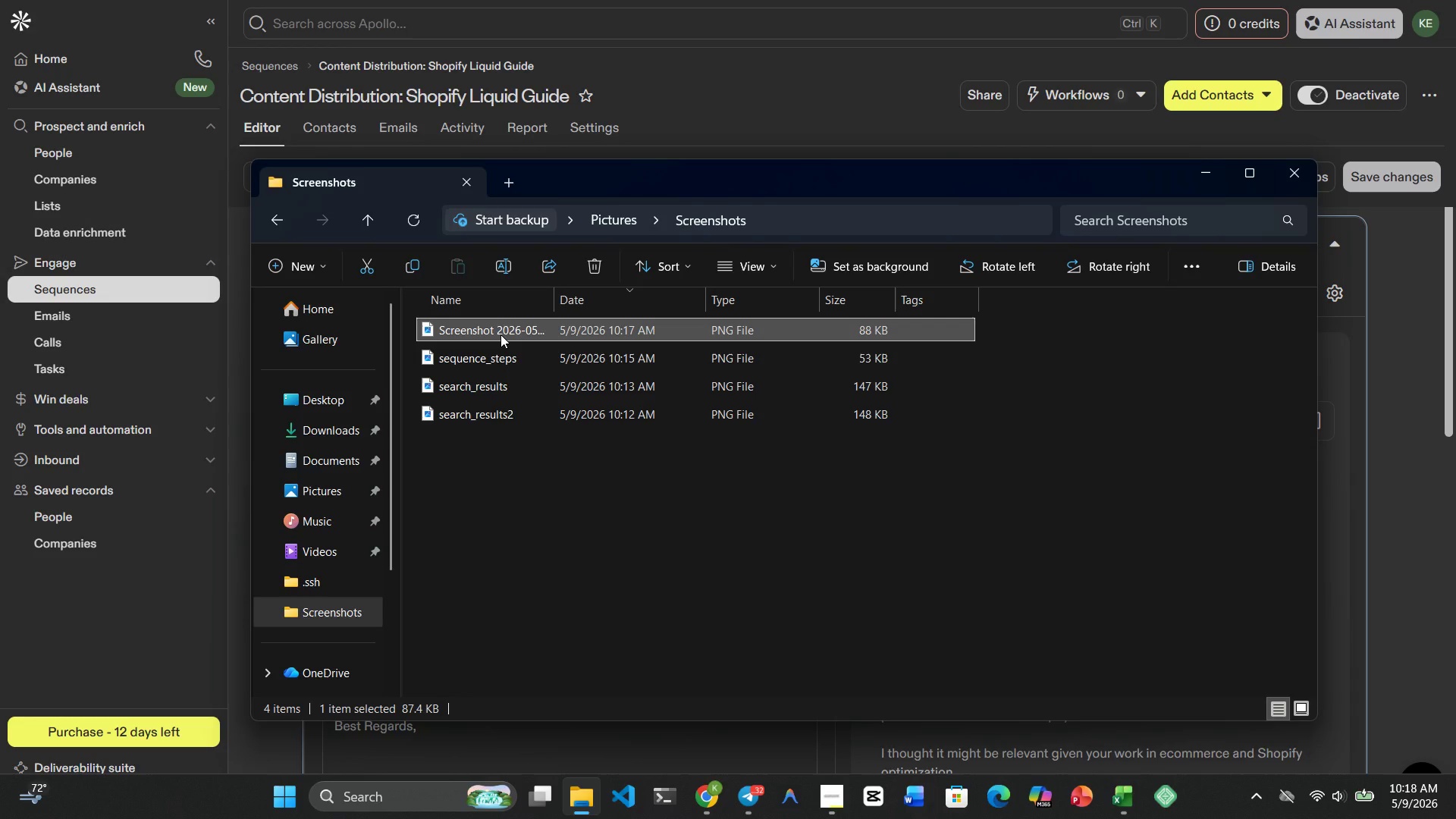 
right_click([500, 334])
 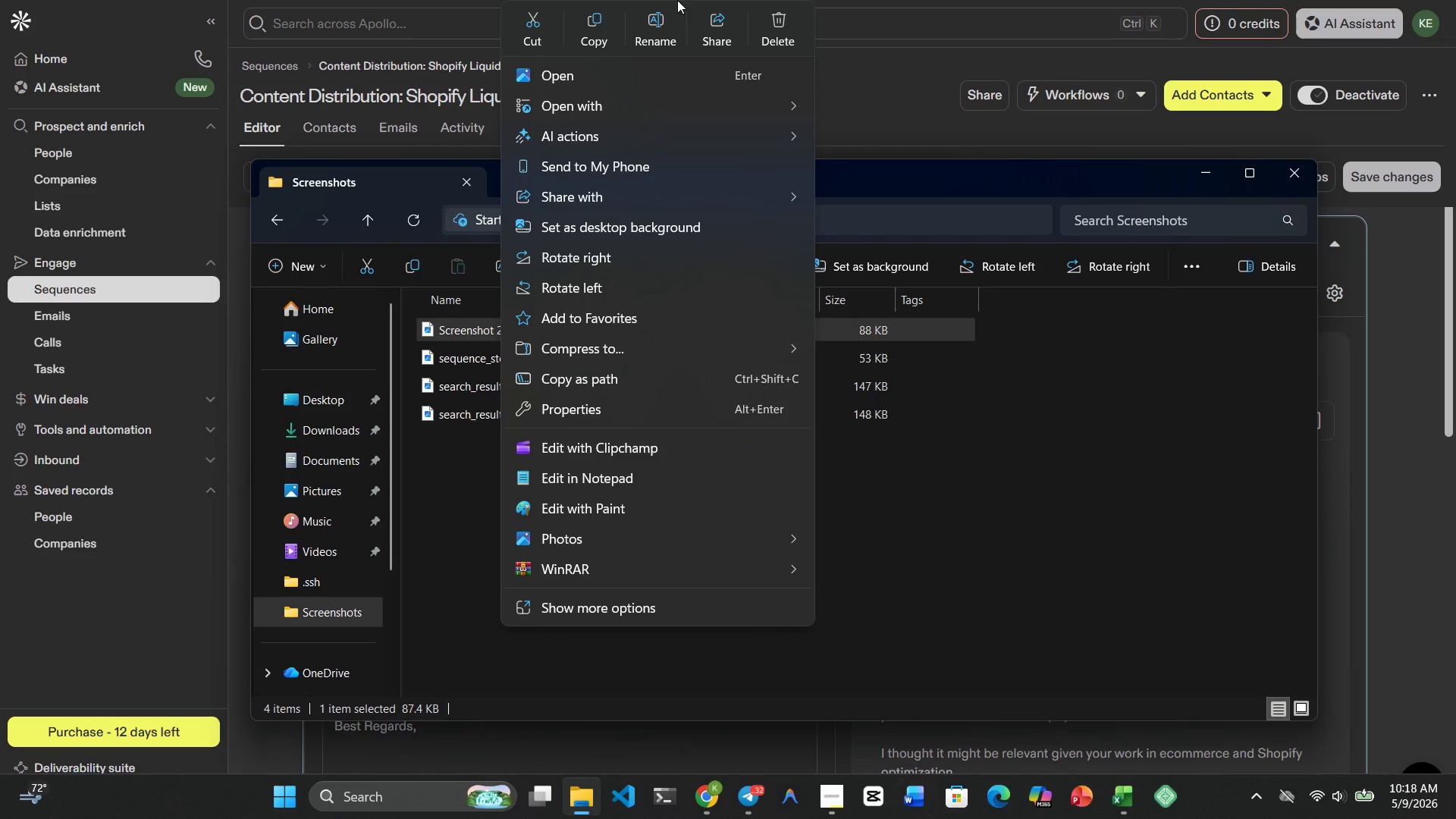 
left_click([657, 14])
 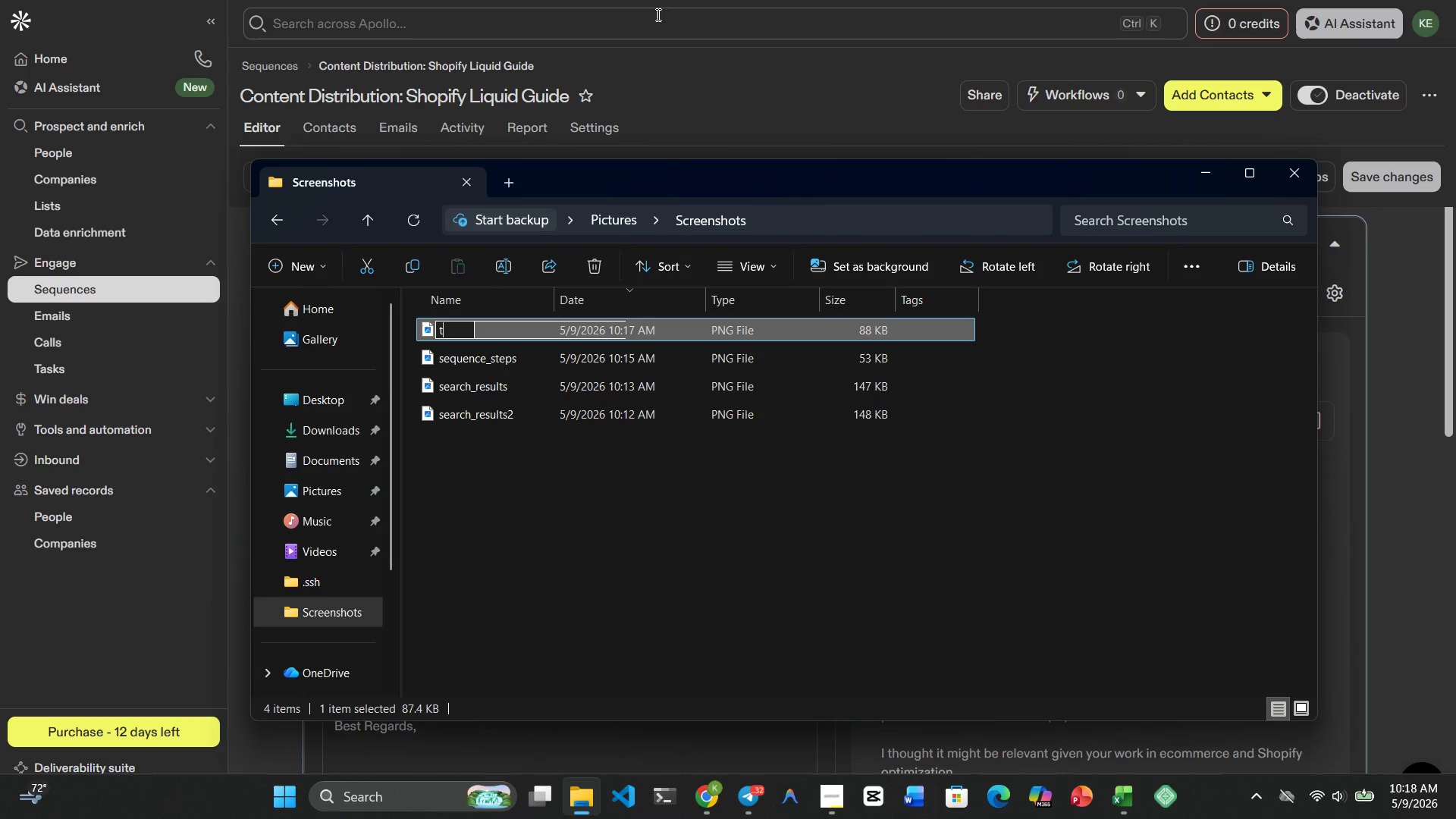 
type(touch1)
 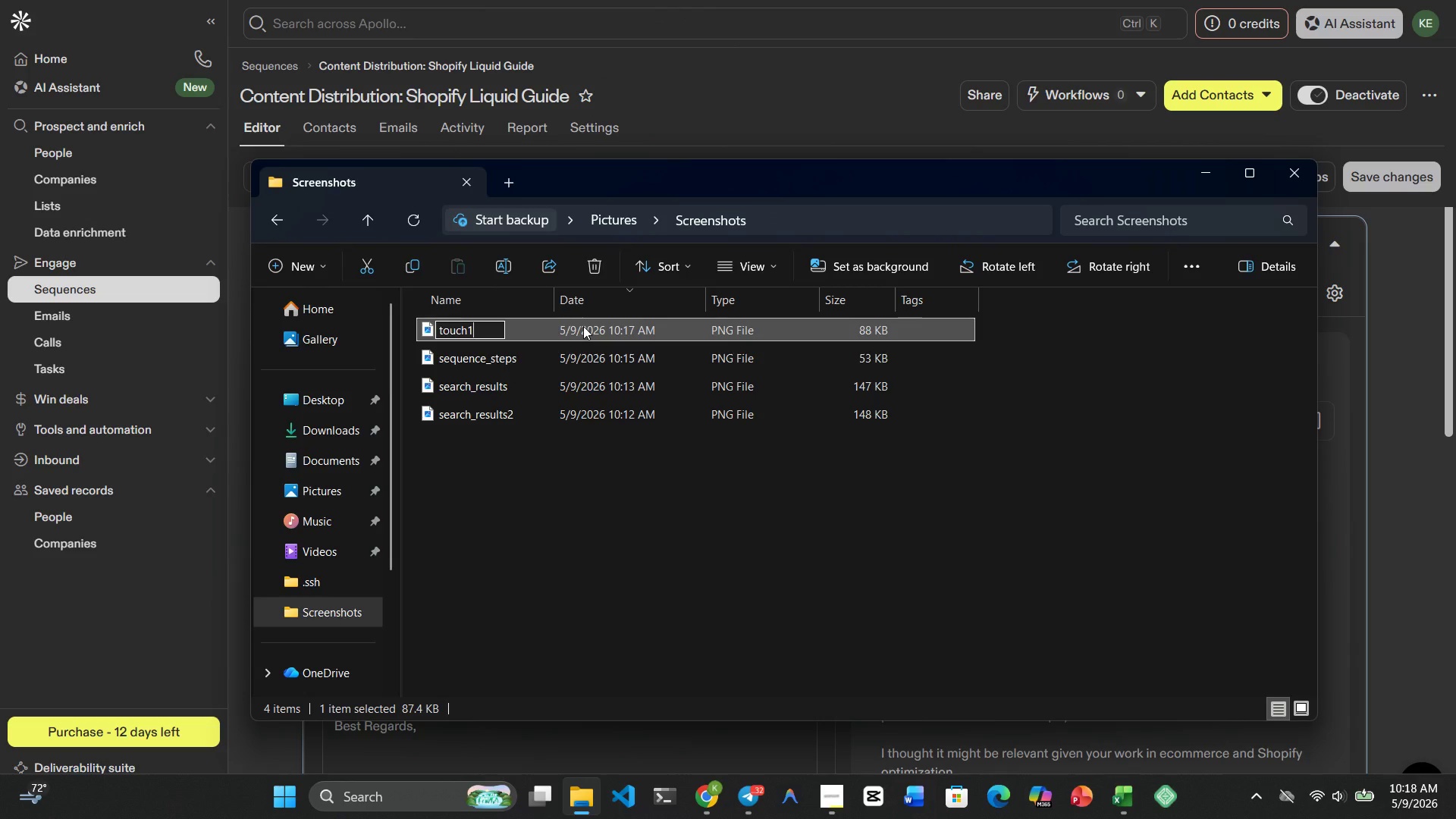 
wait(11.62)
 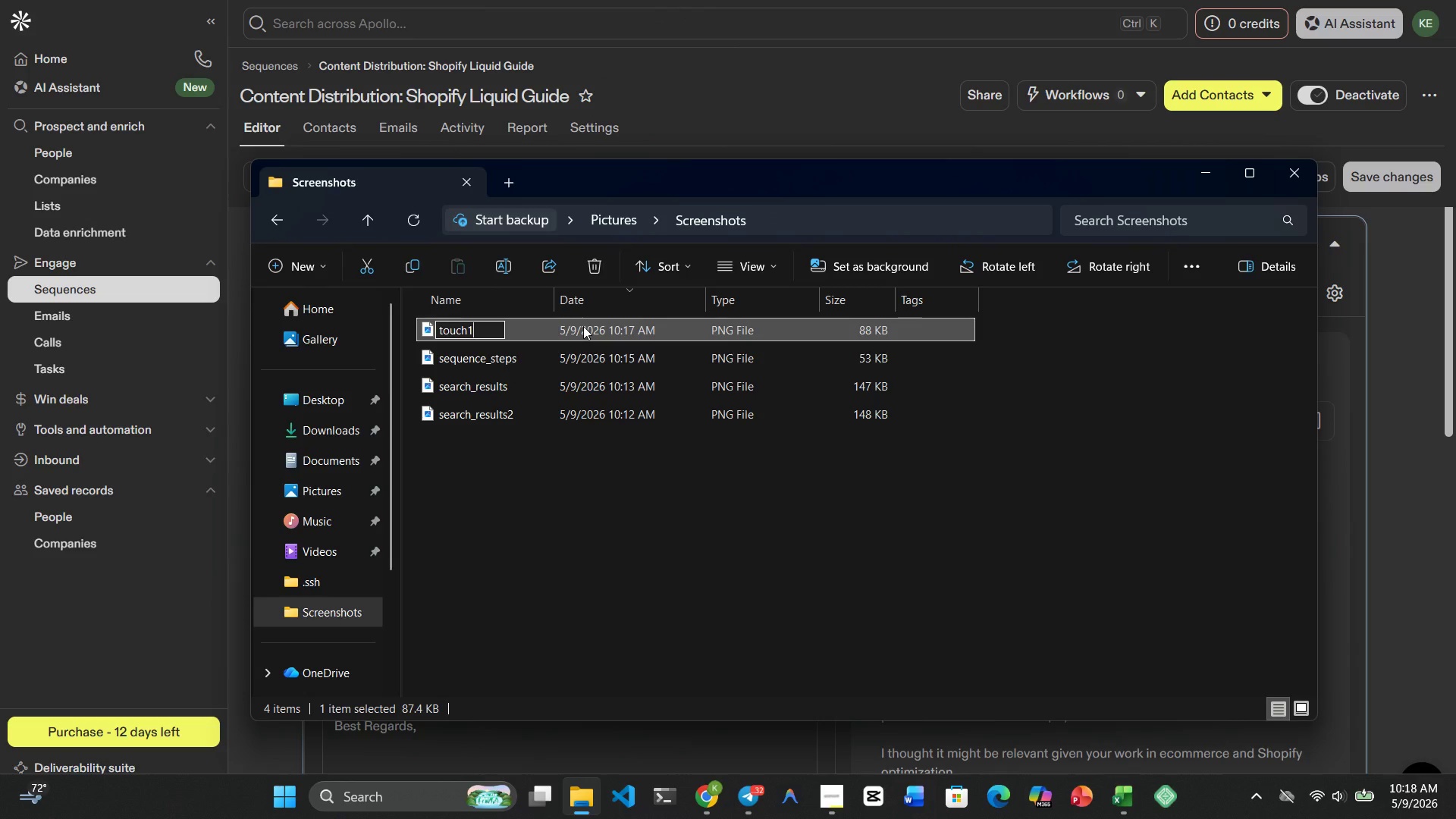 
key(Enter)
 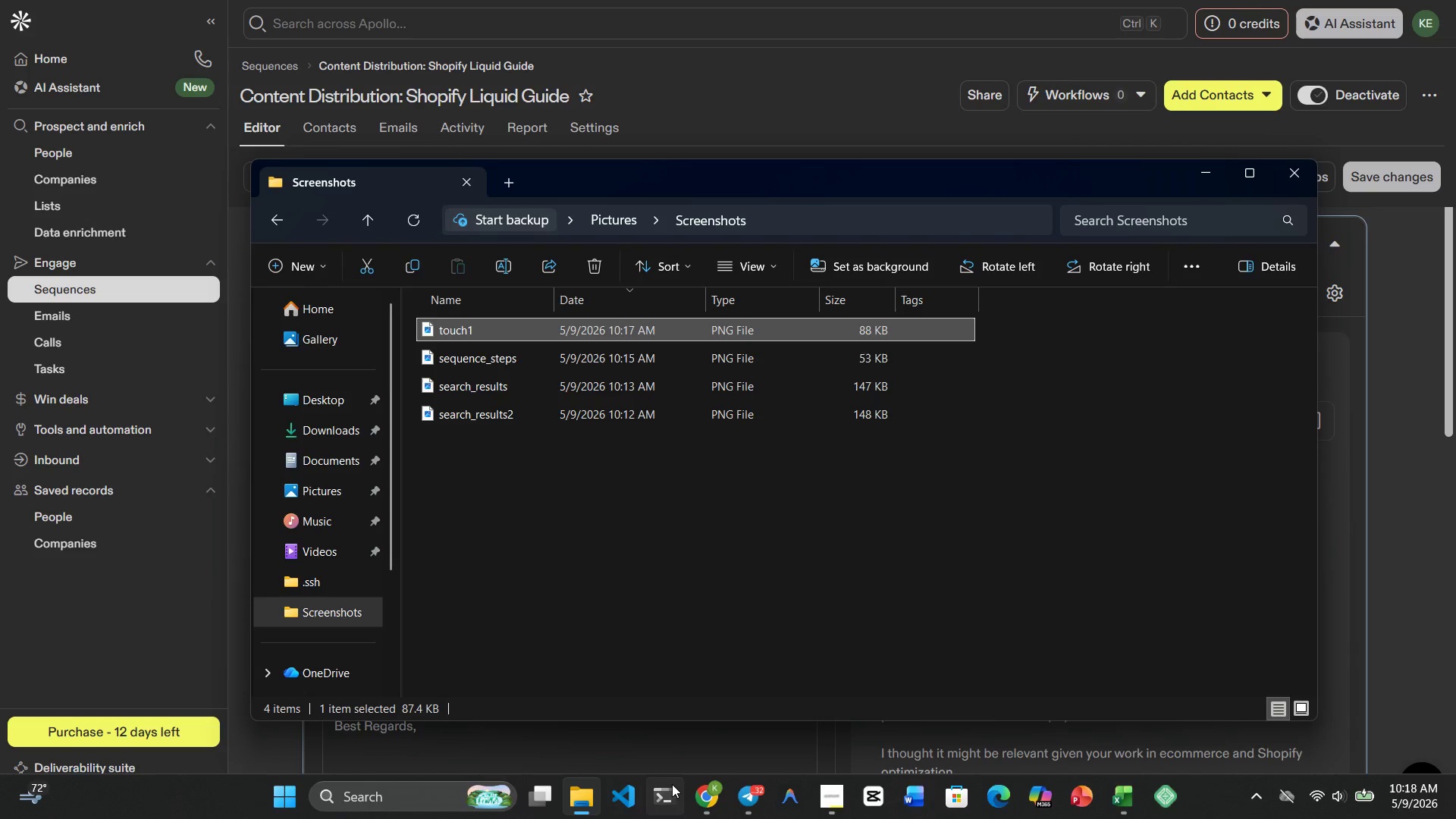 
left_click([711, 801])
 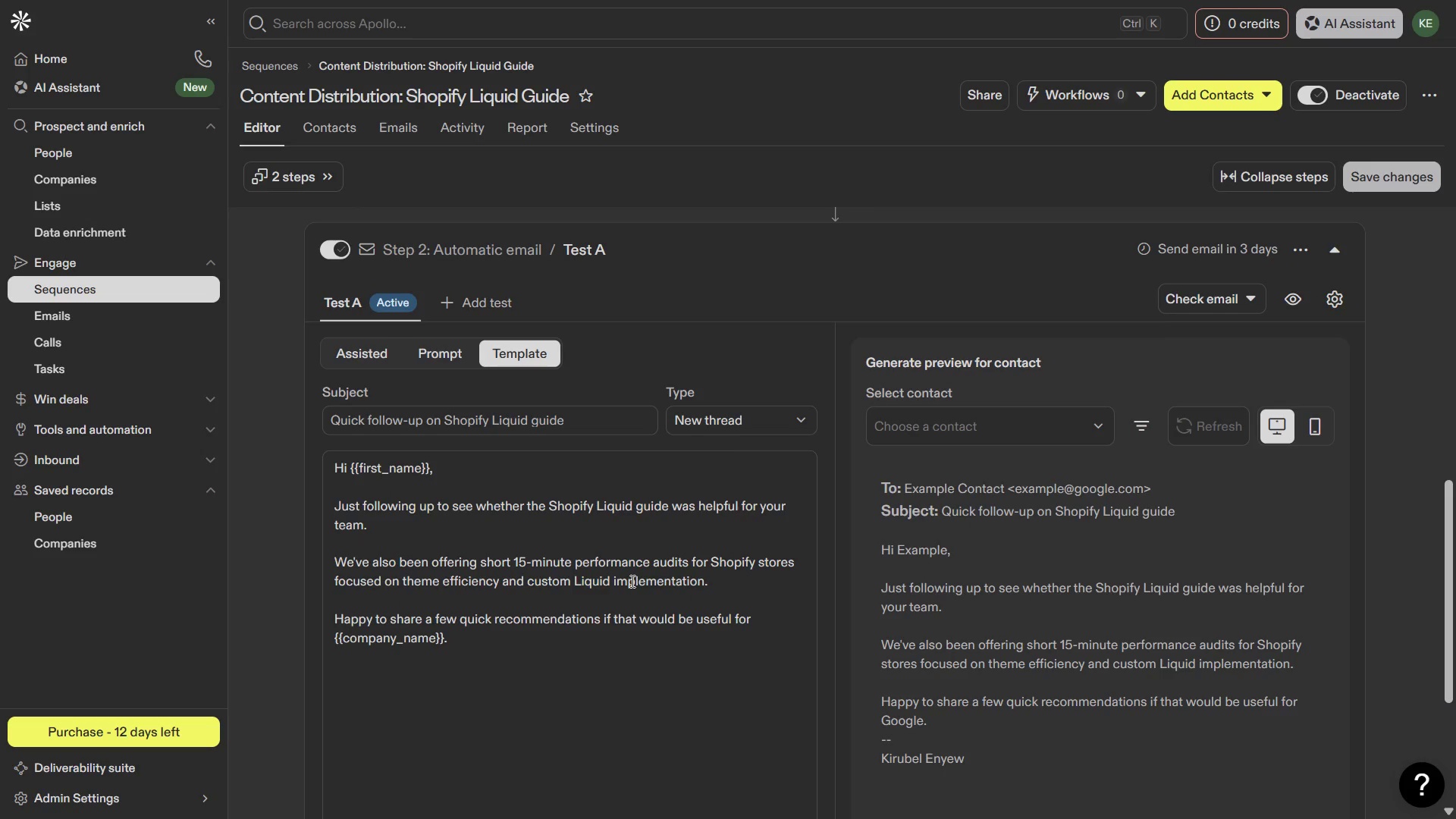 
wait(7.42)
 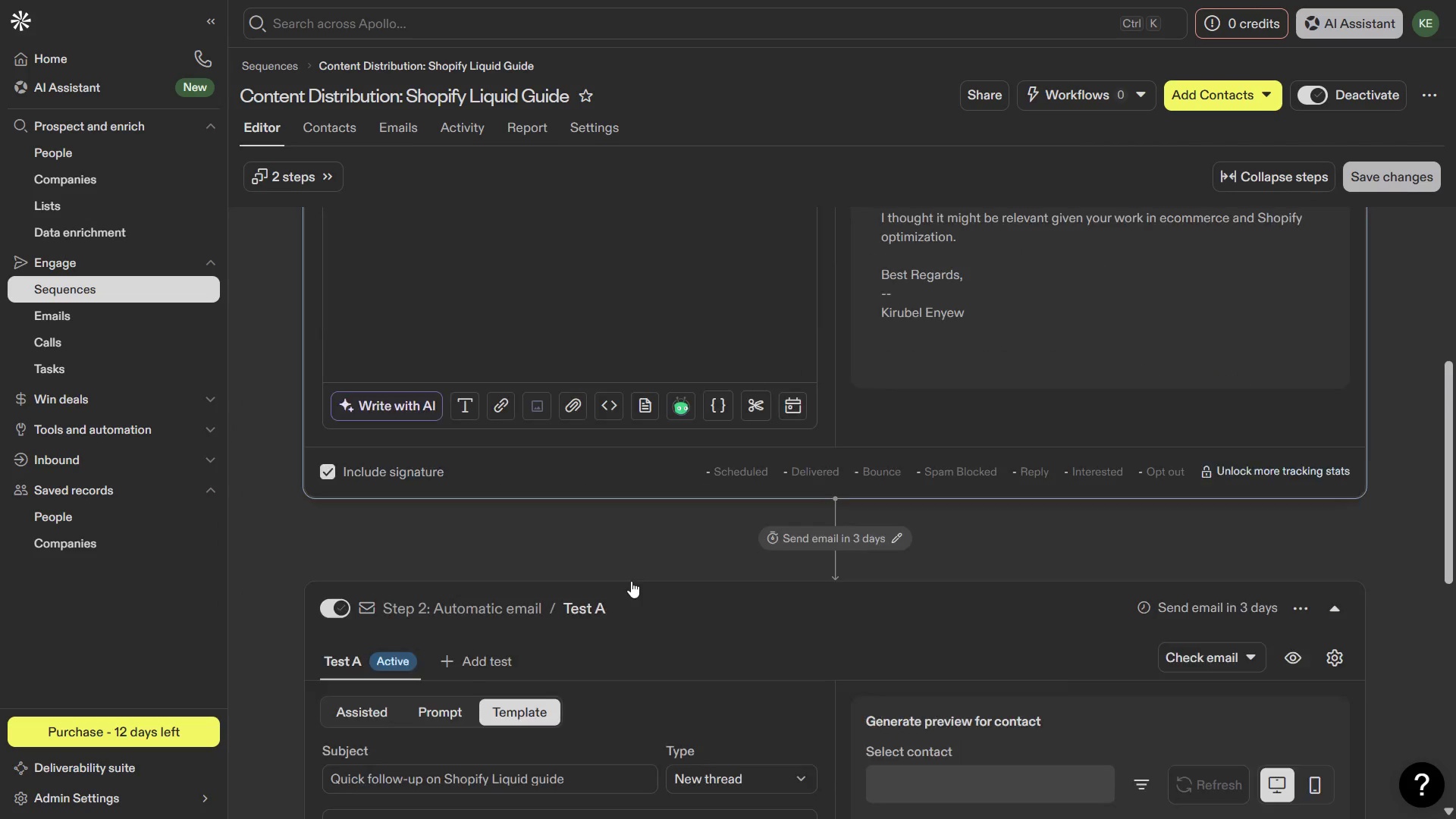 
key(PrintScreen)
 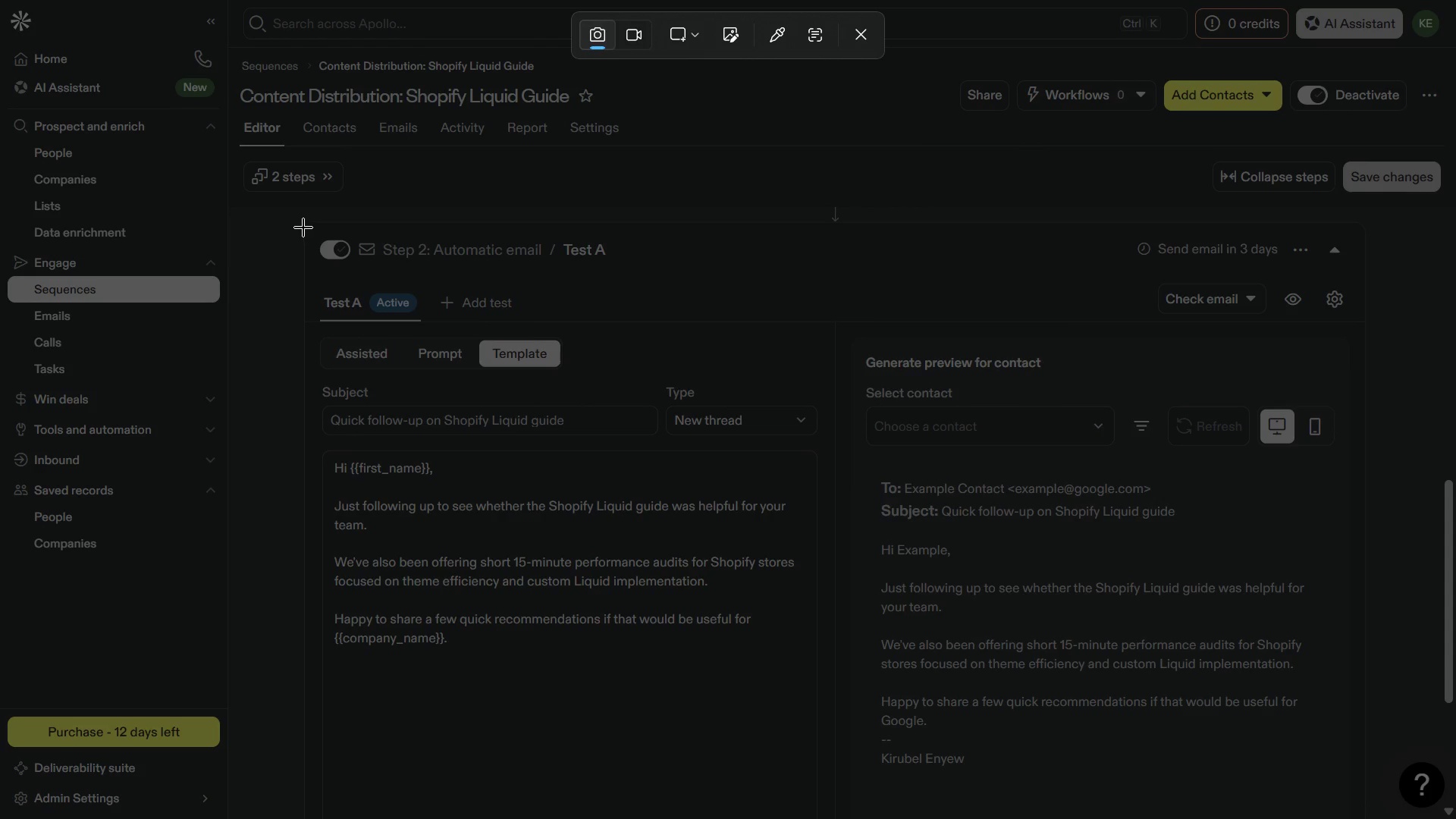 
left_click_drag(start_coordinate=[303, 226], to_coordinate=[824, 696])
 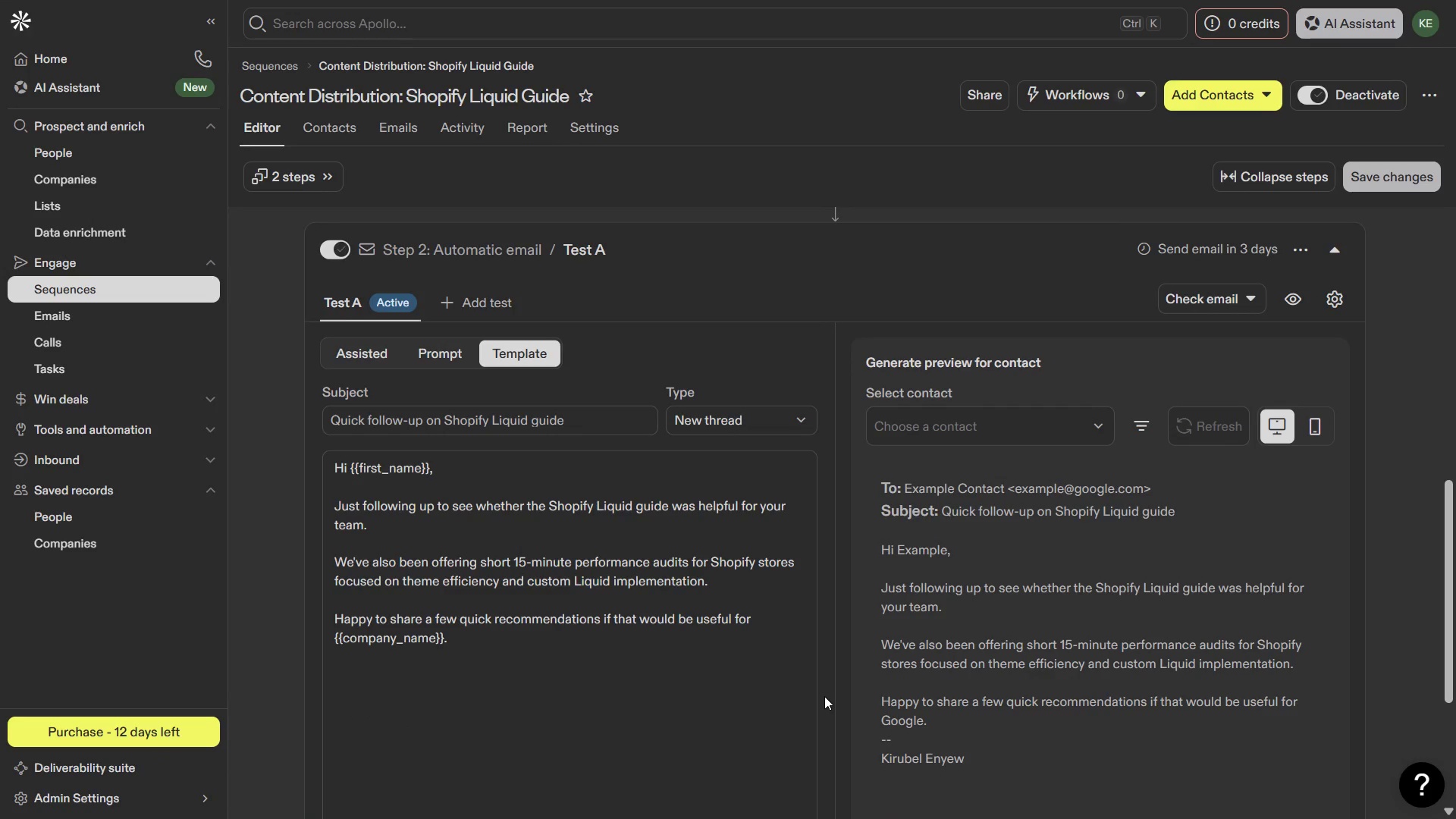 
key(Meta+MetaLeft)
 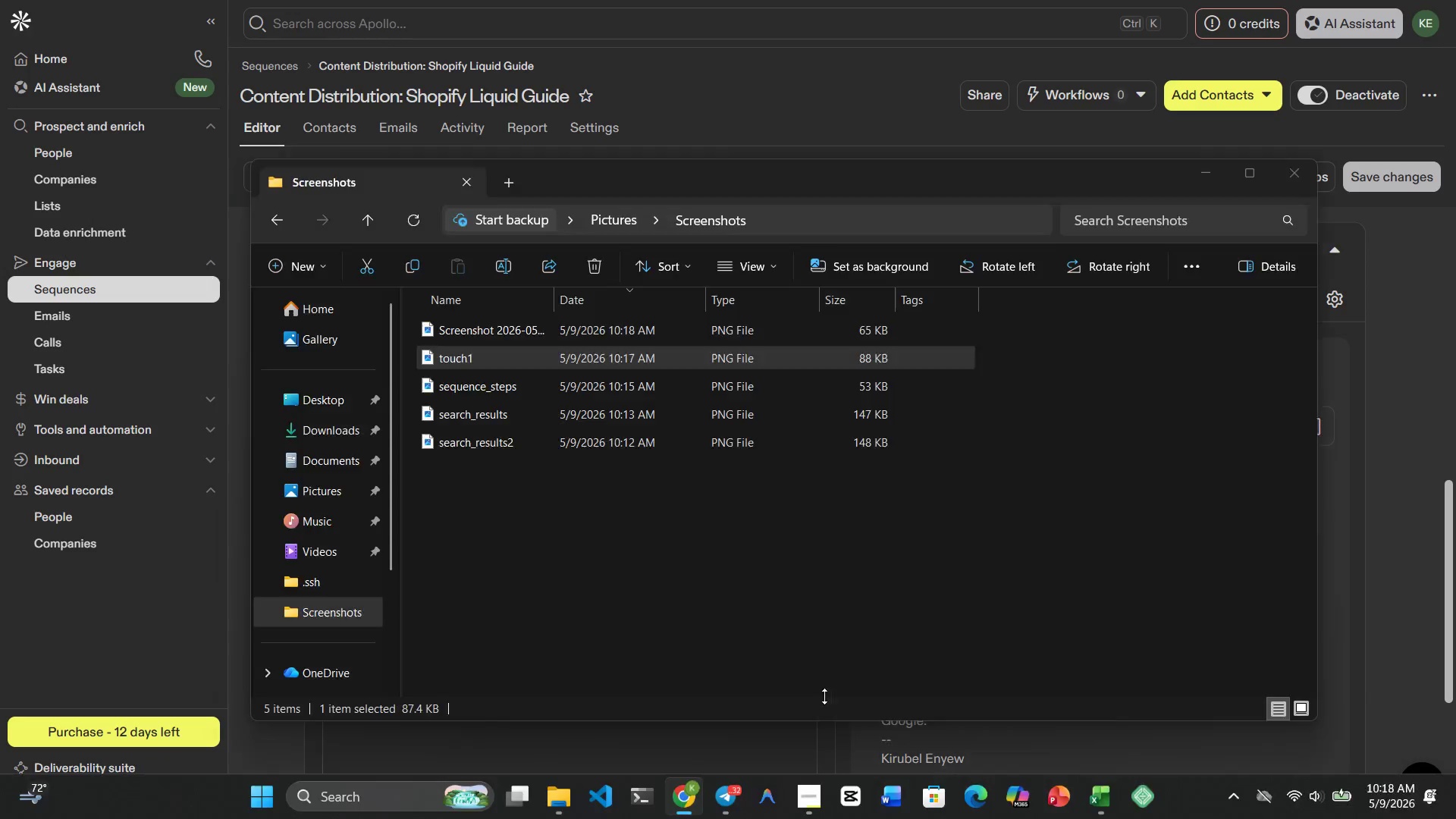 
key(Meta+1)
 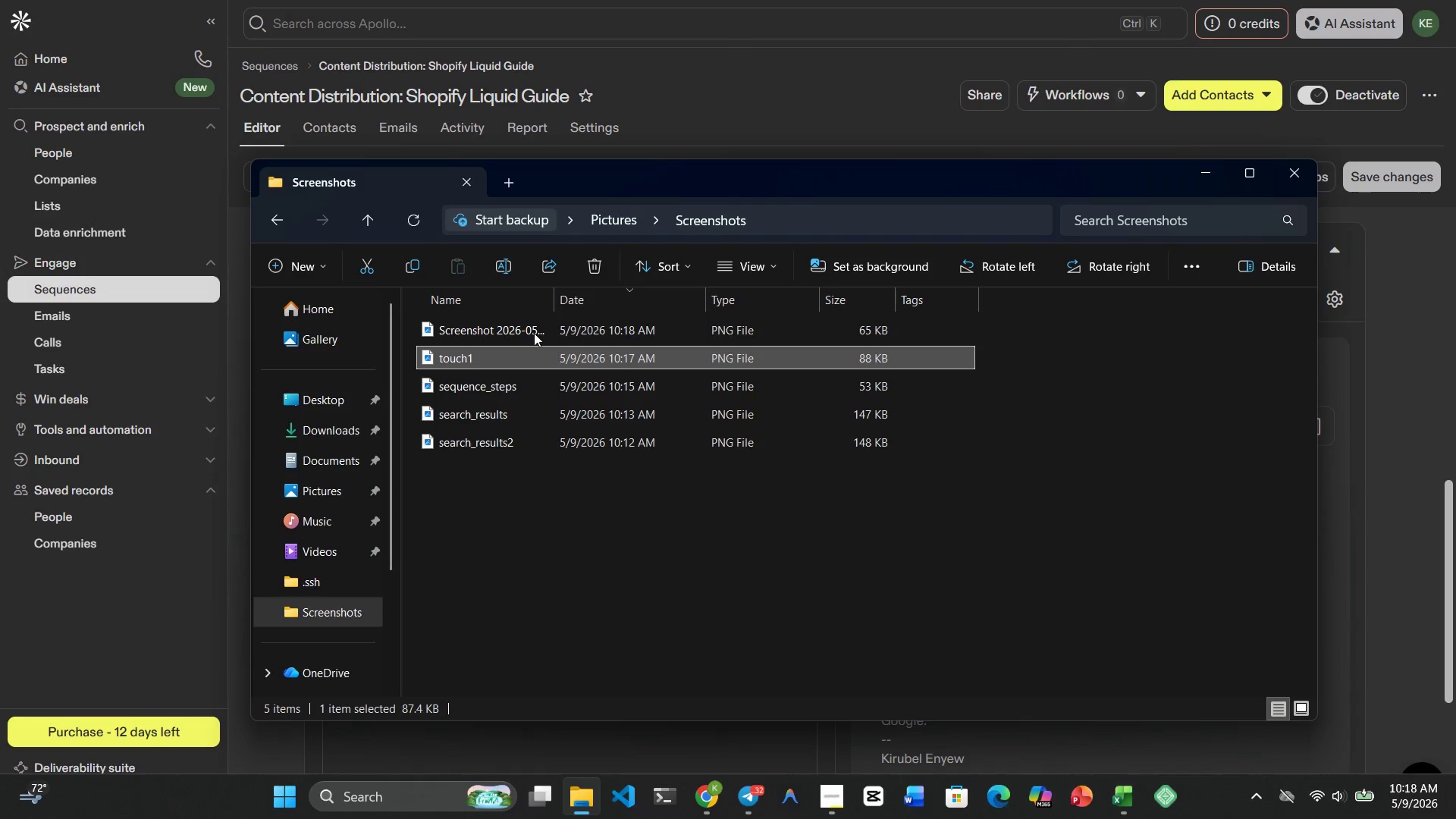 
left_click([526, 322])
 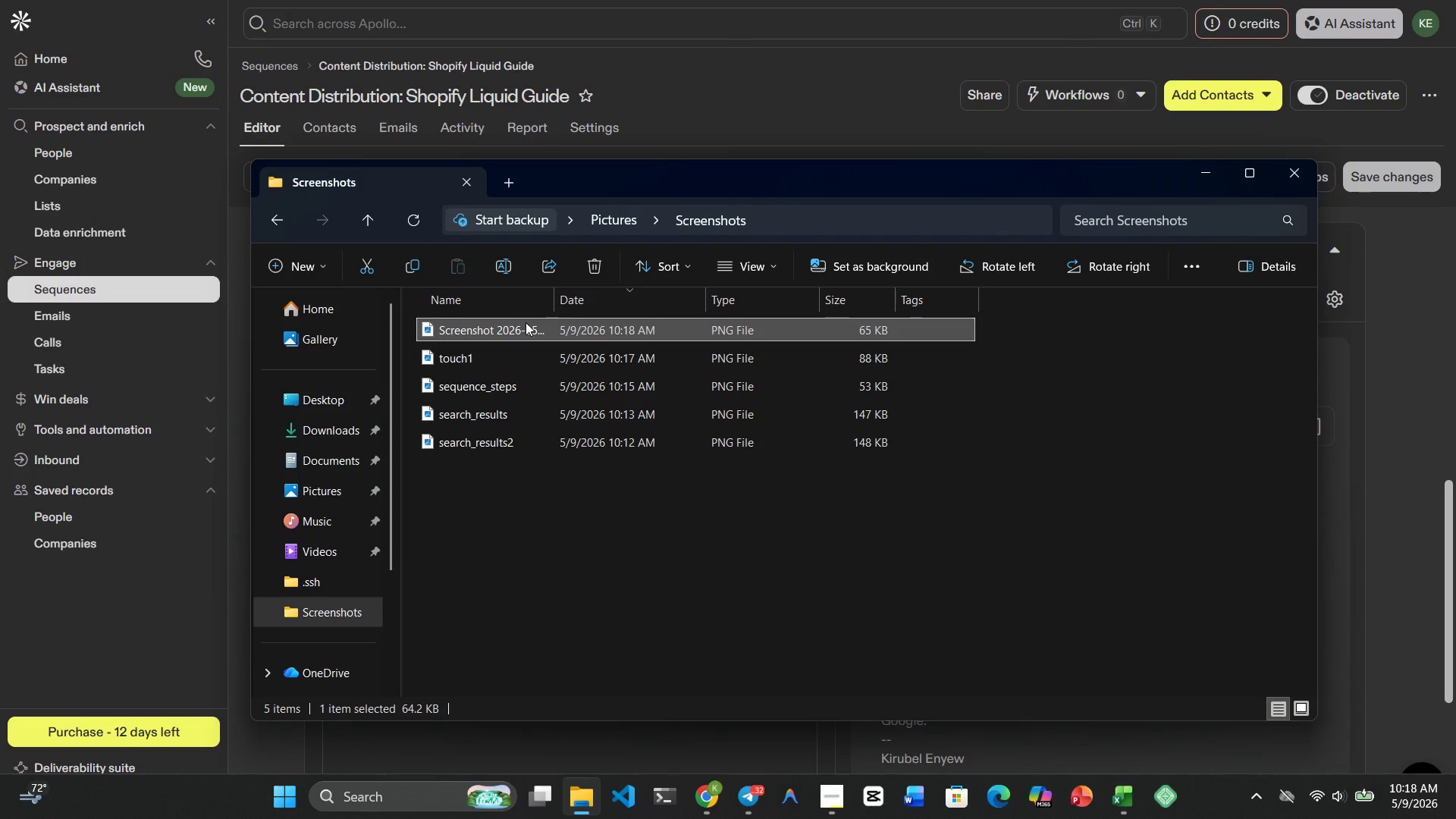 
right_click([526, 322])
 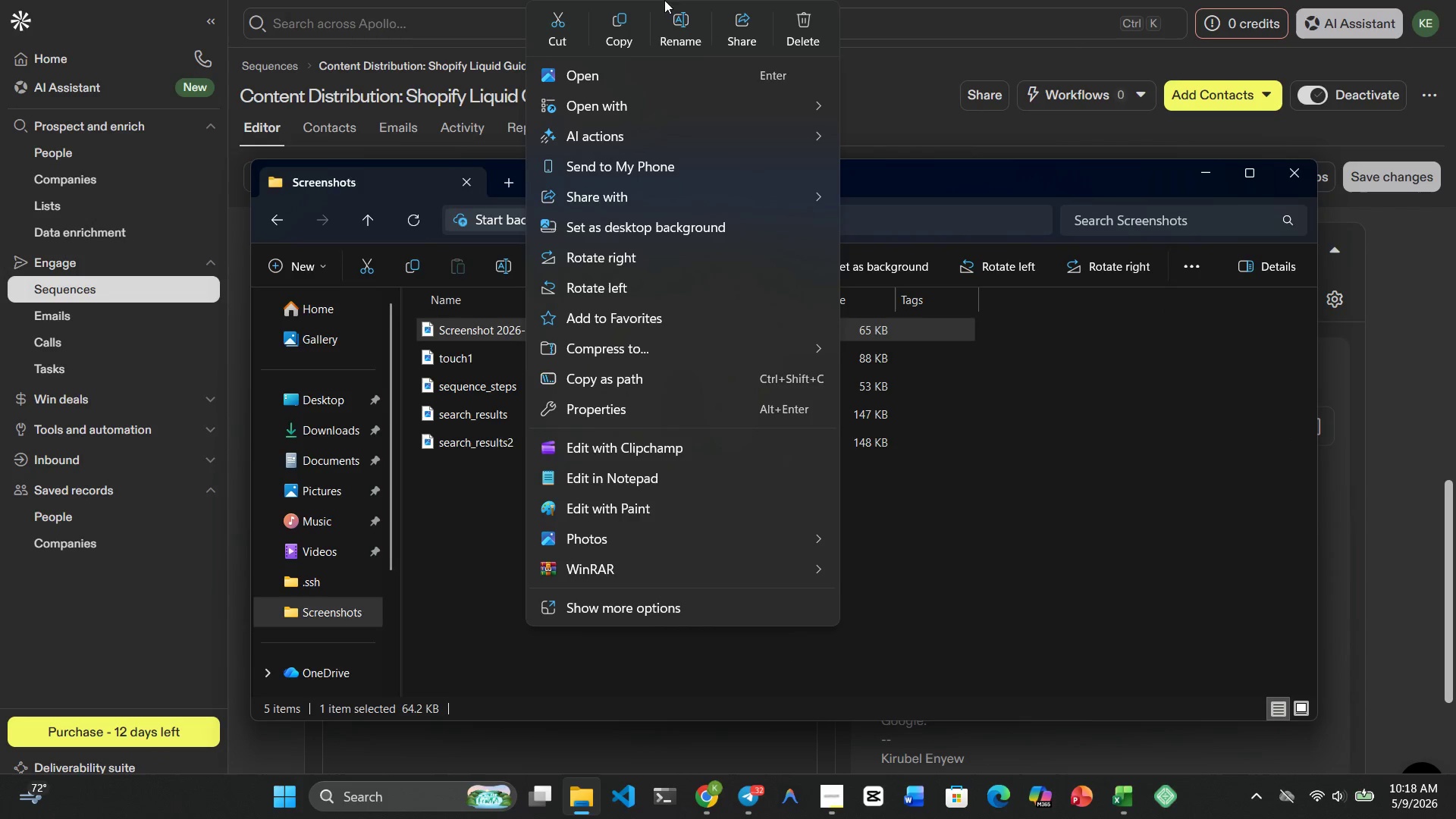 
left_click([664, 47])
 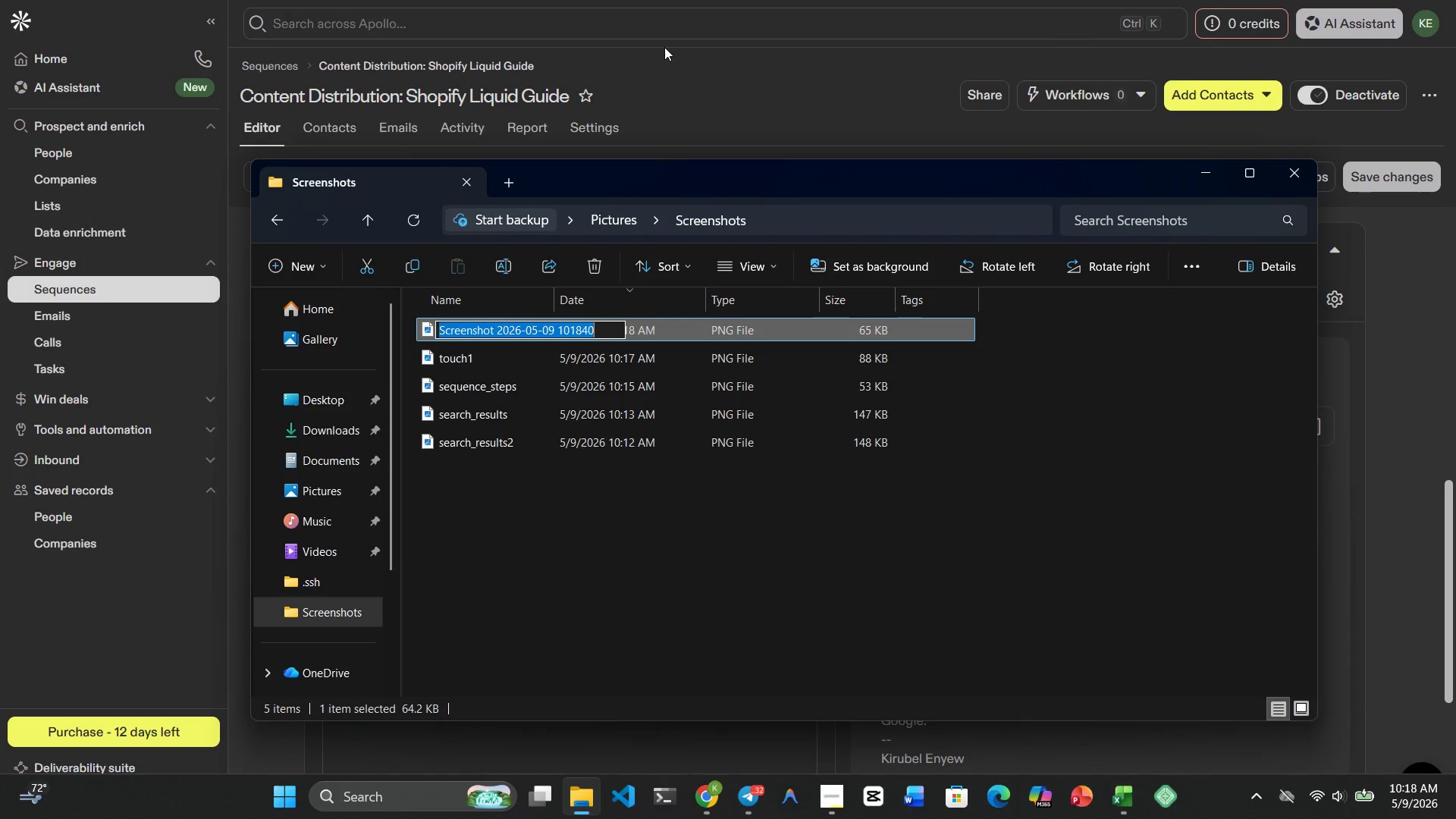 
type(touch2)
 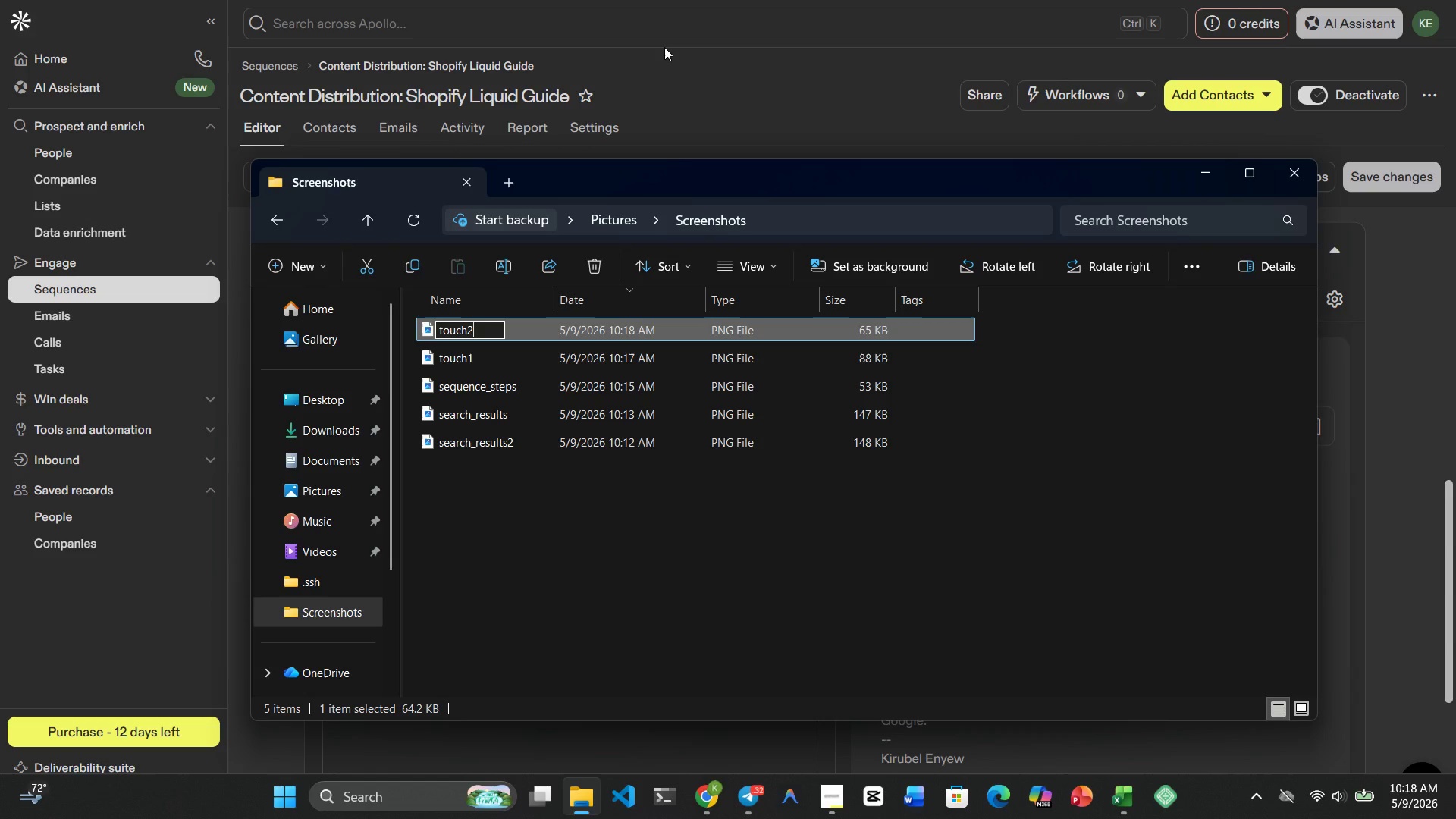 
key(Enter)
 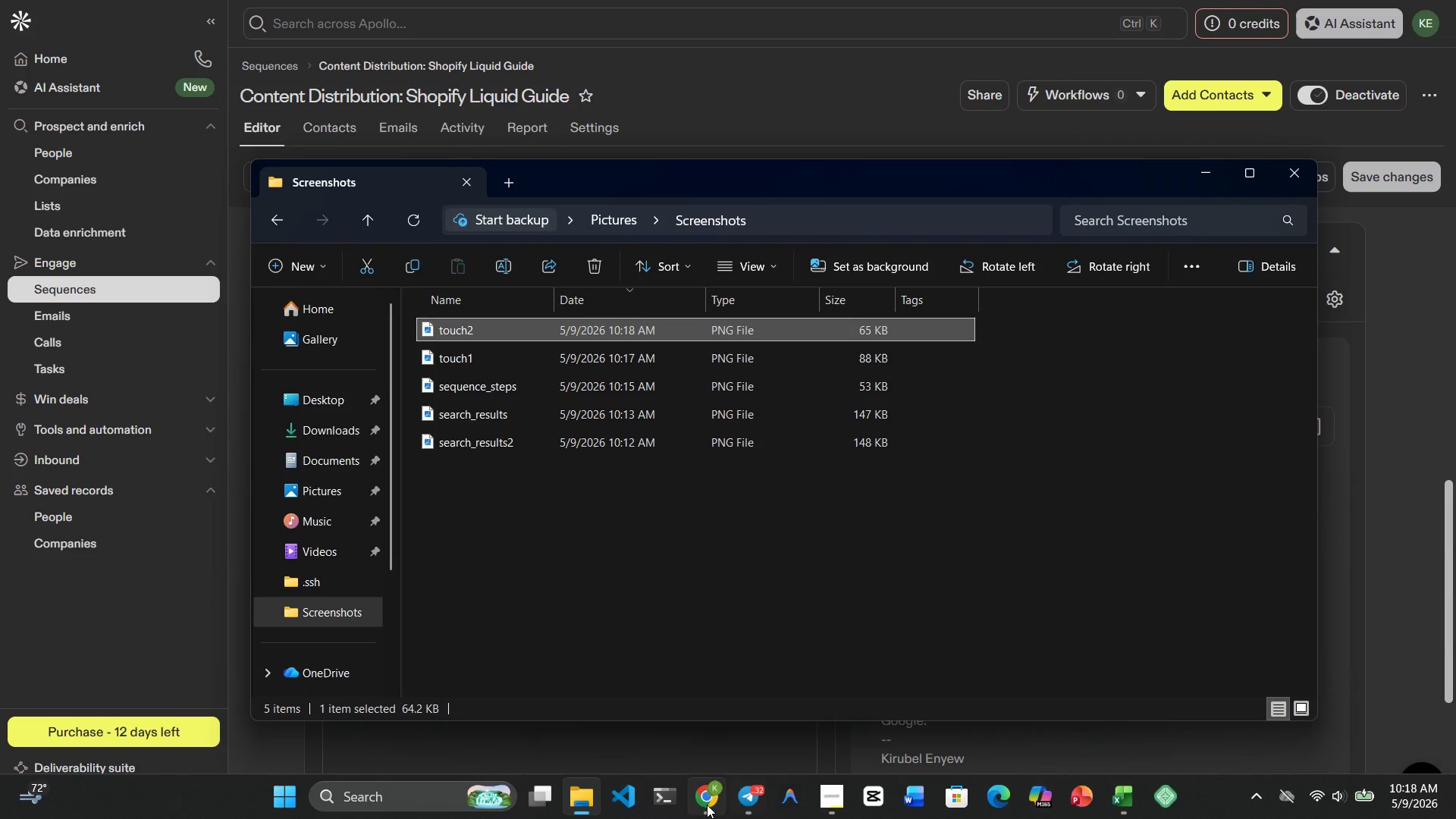 
left_click([821, 795])